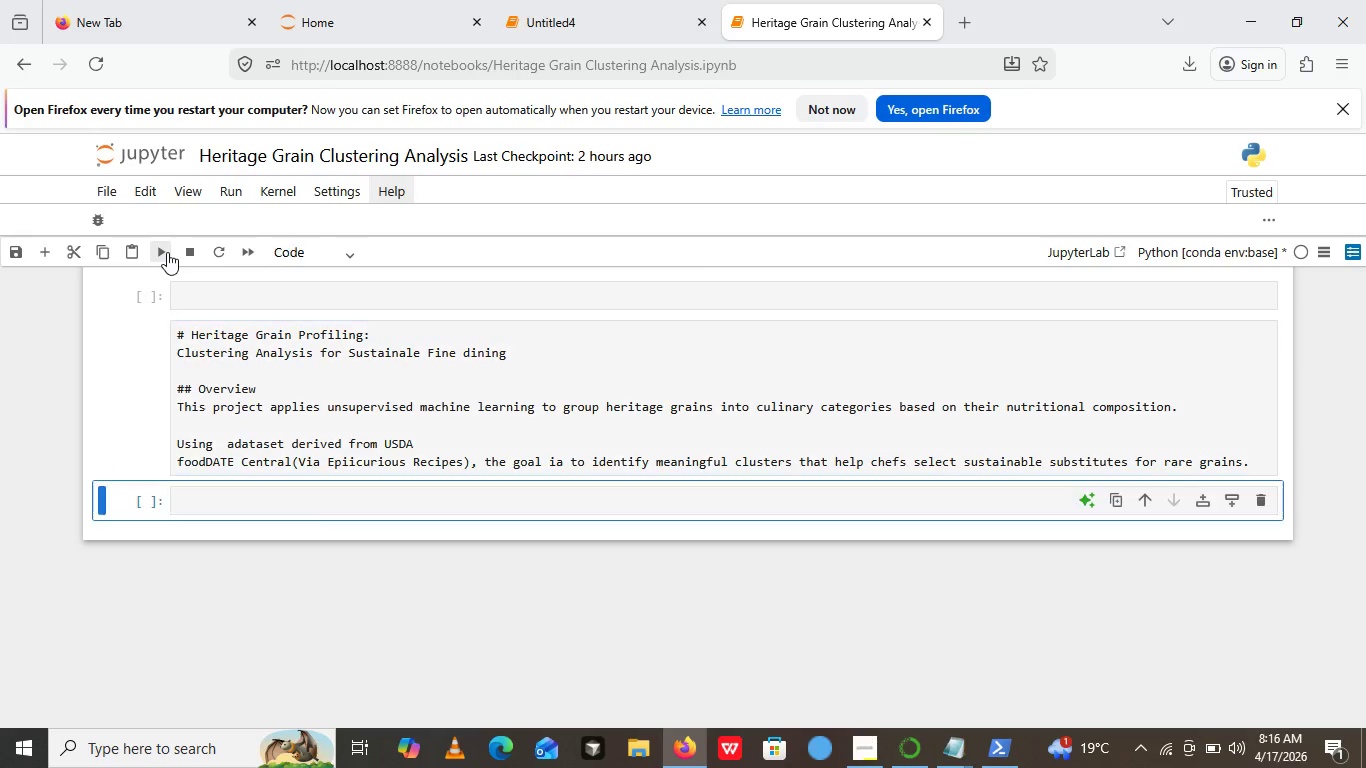 
left_click([167, 252])
 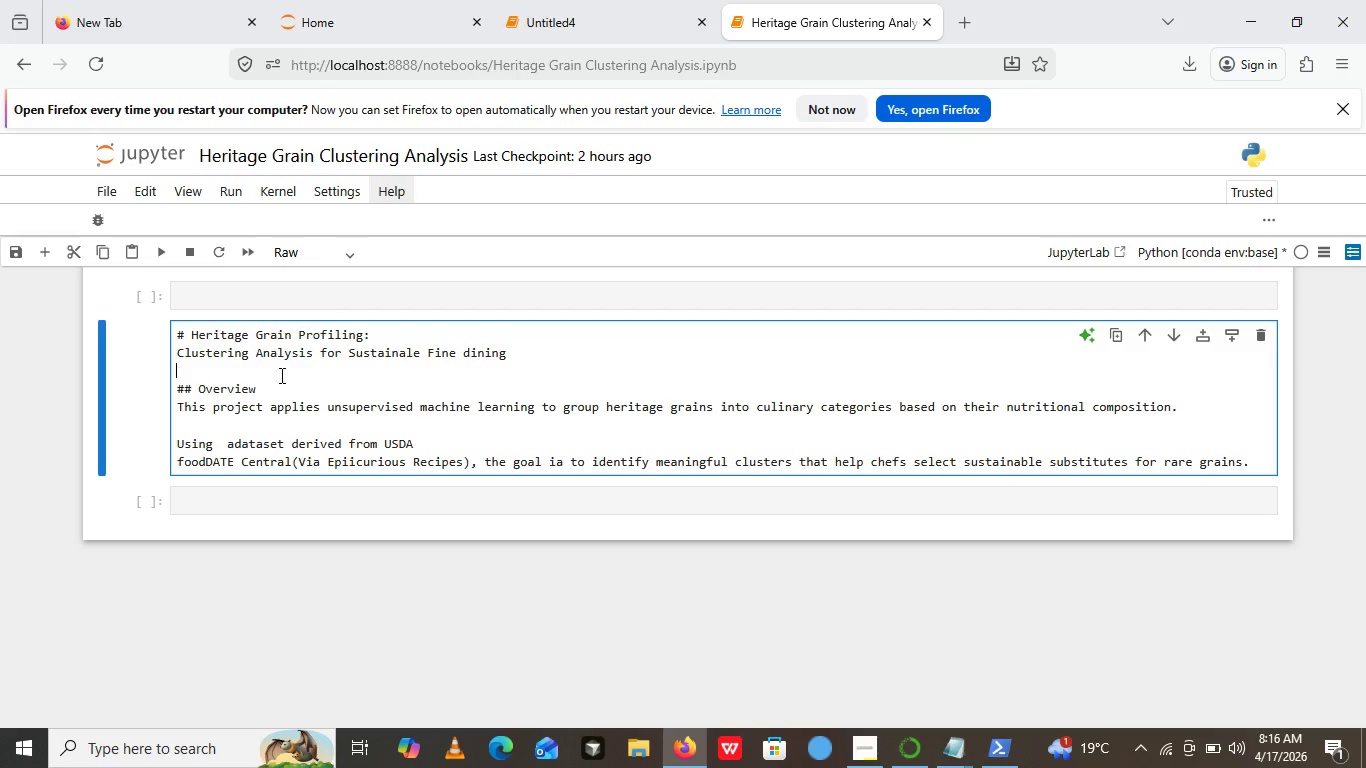 
left_click([280, 375])
 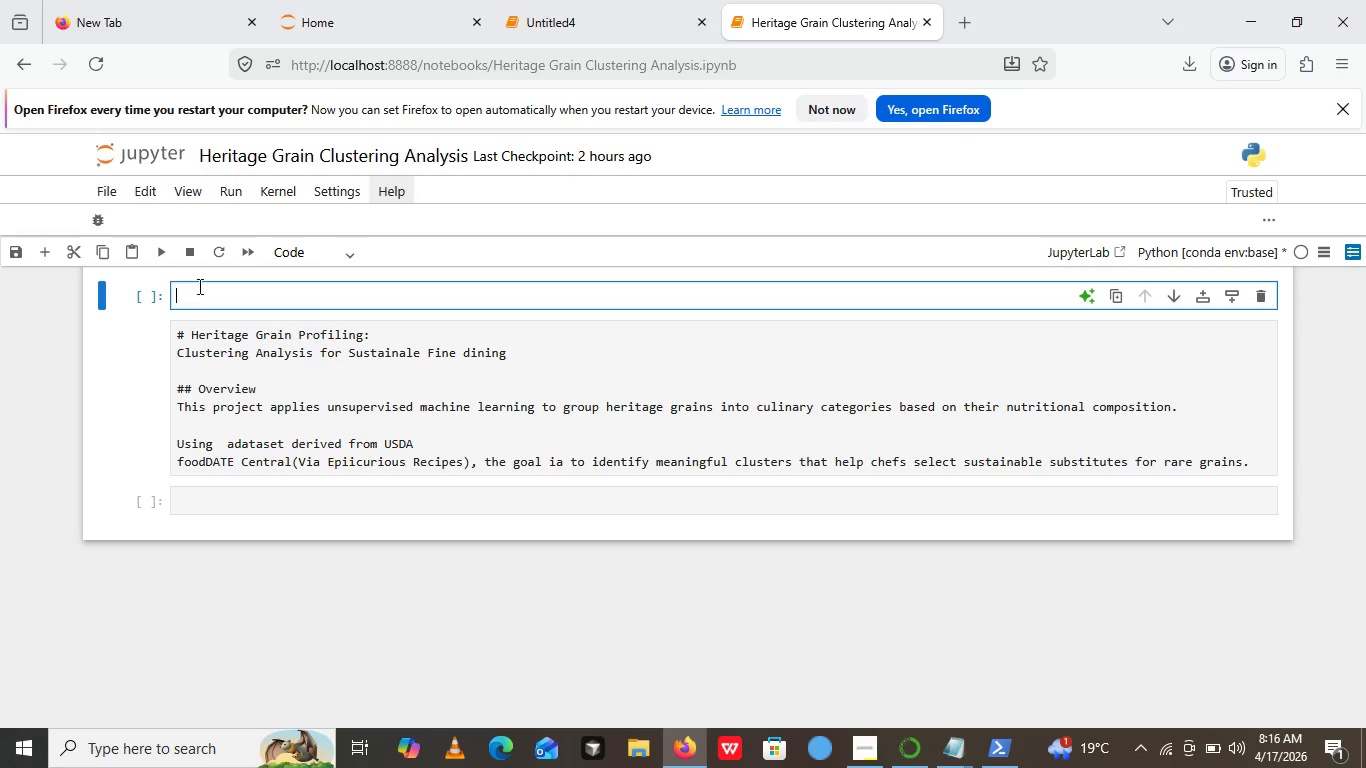 
left_click([185, 289])
 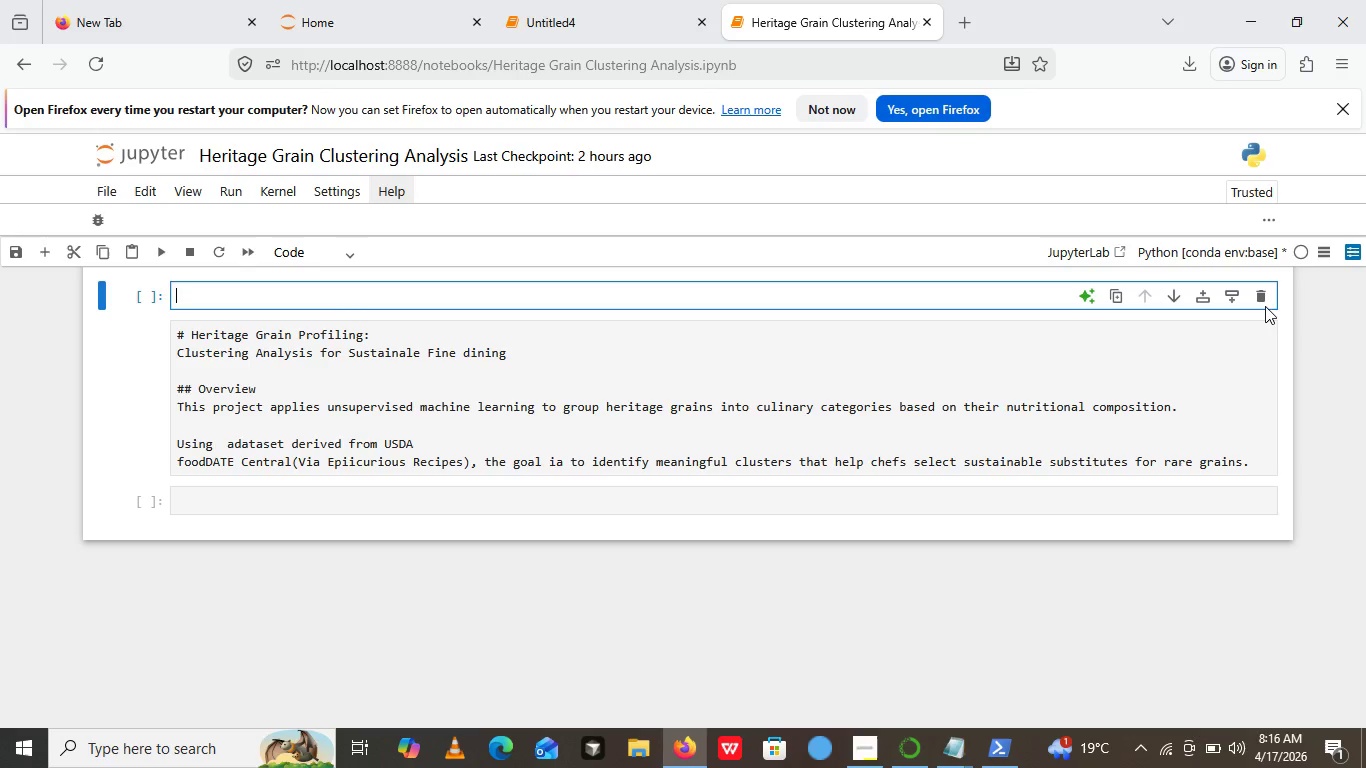 
left_click([1265, 306])
 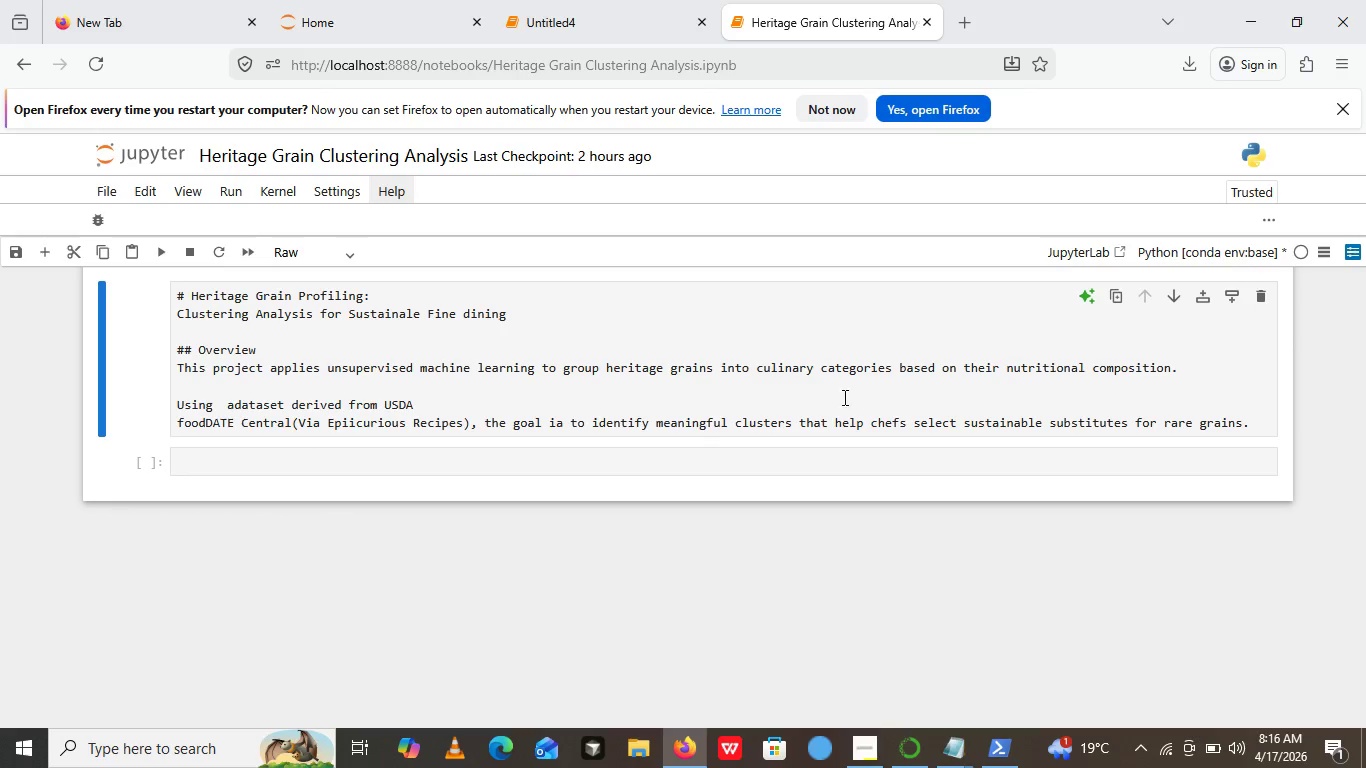 
left_click([1261, 296])
 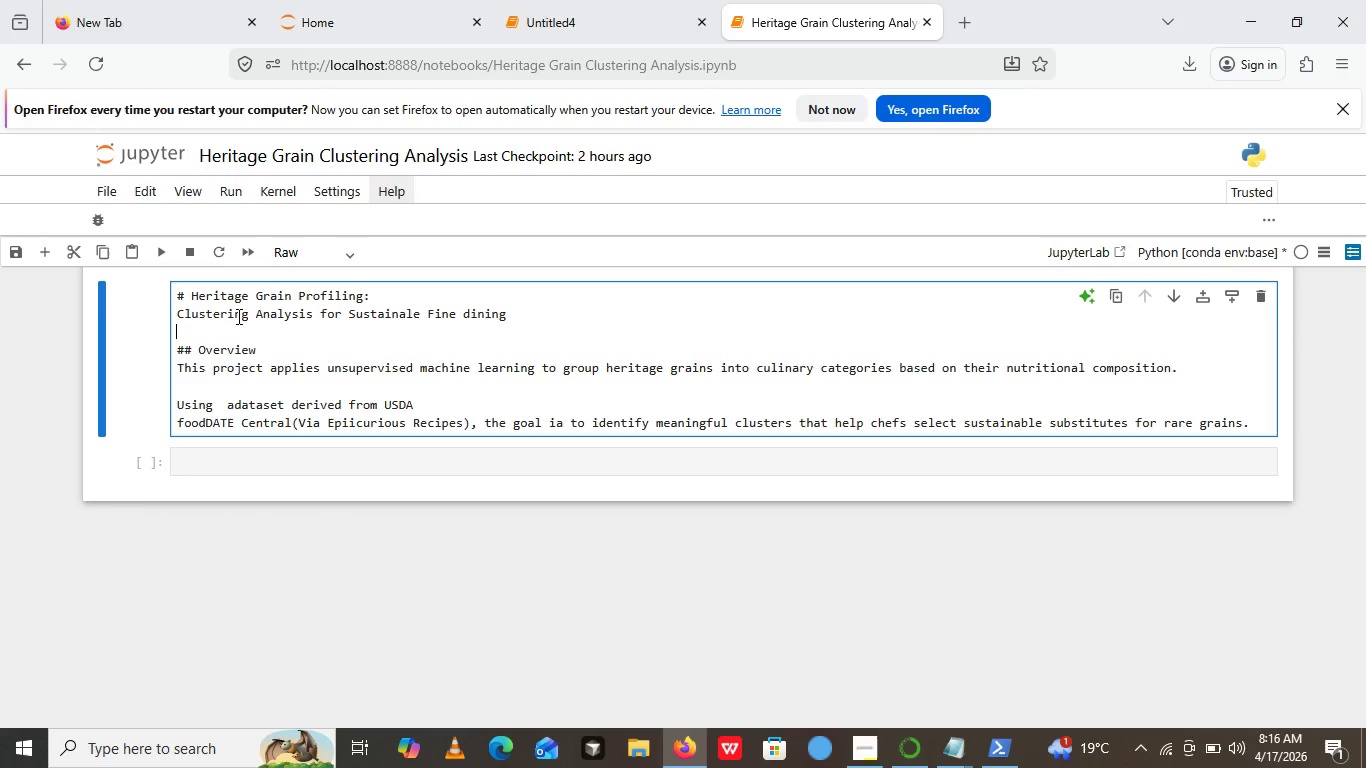 
left_click([408, 338])
 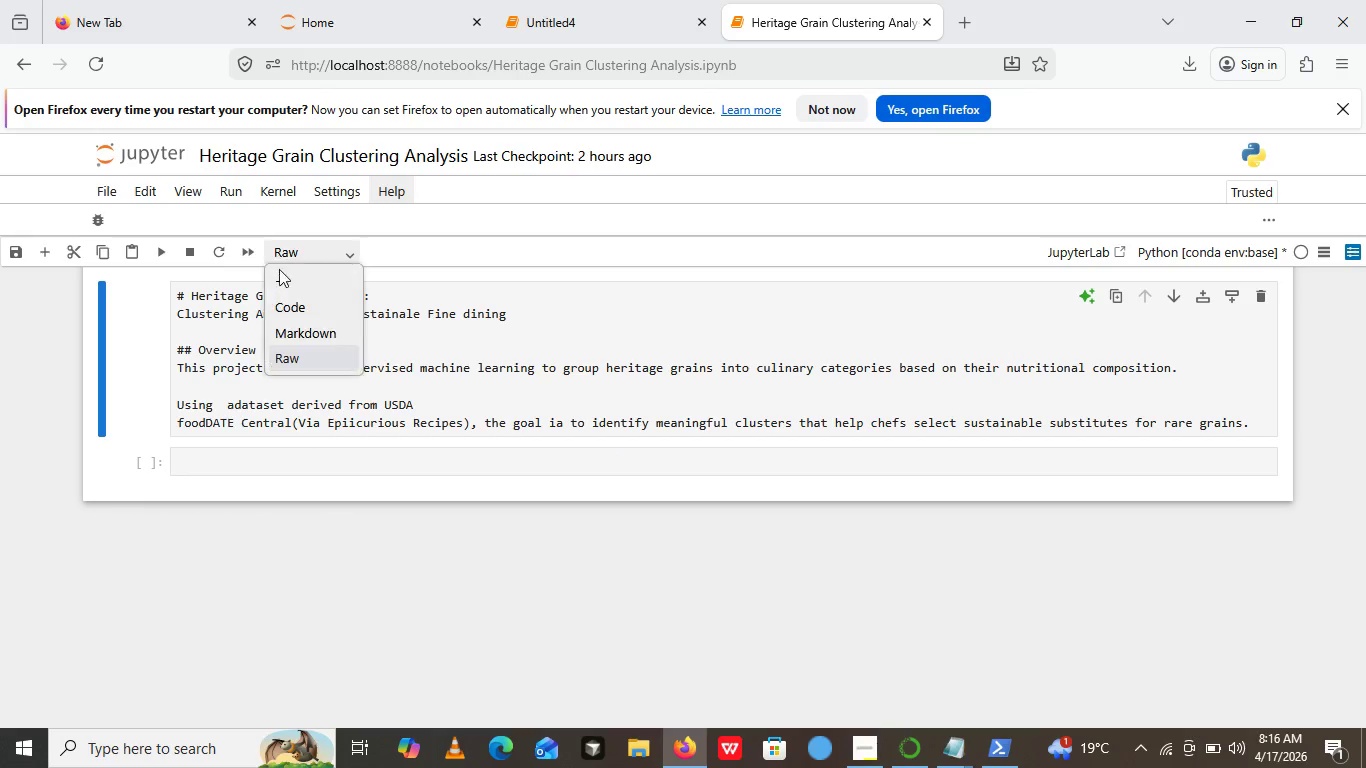 
left_click([278, 255])
 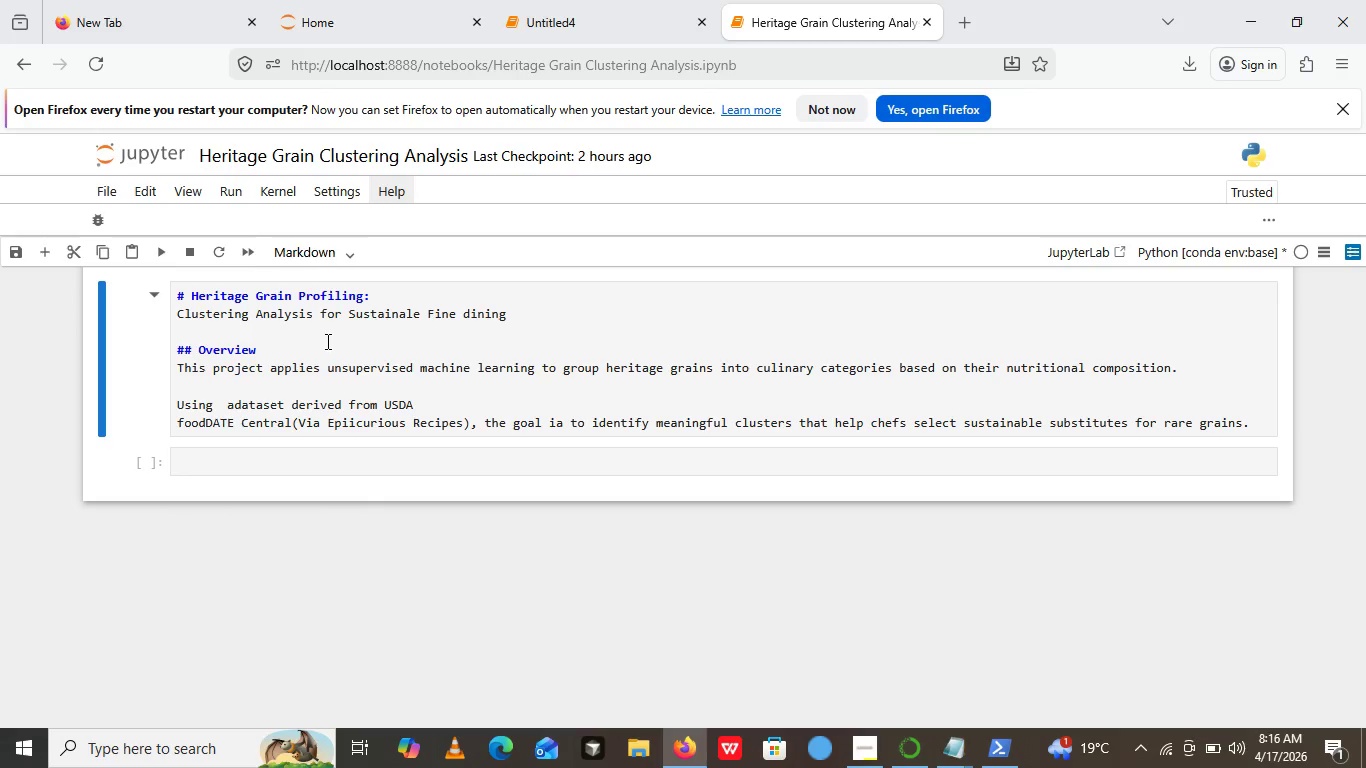 
left_click([302, 340])
 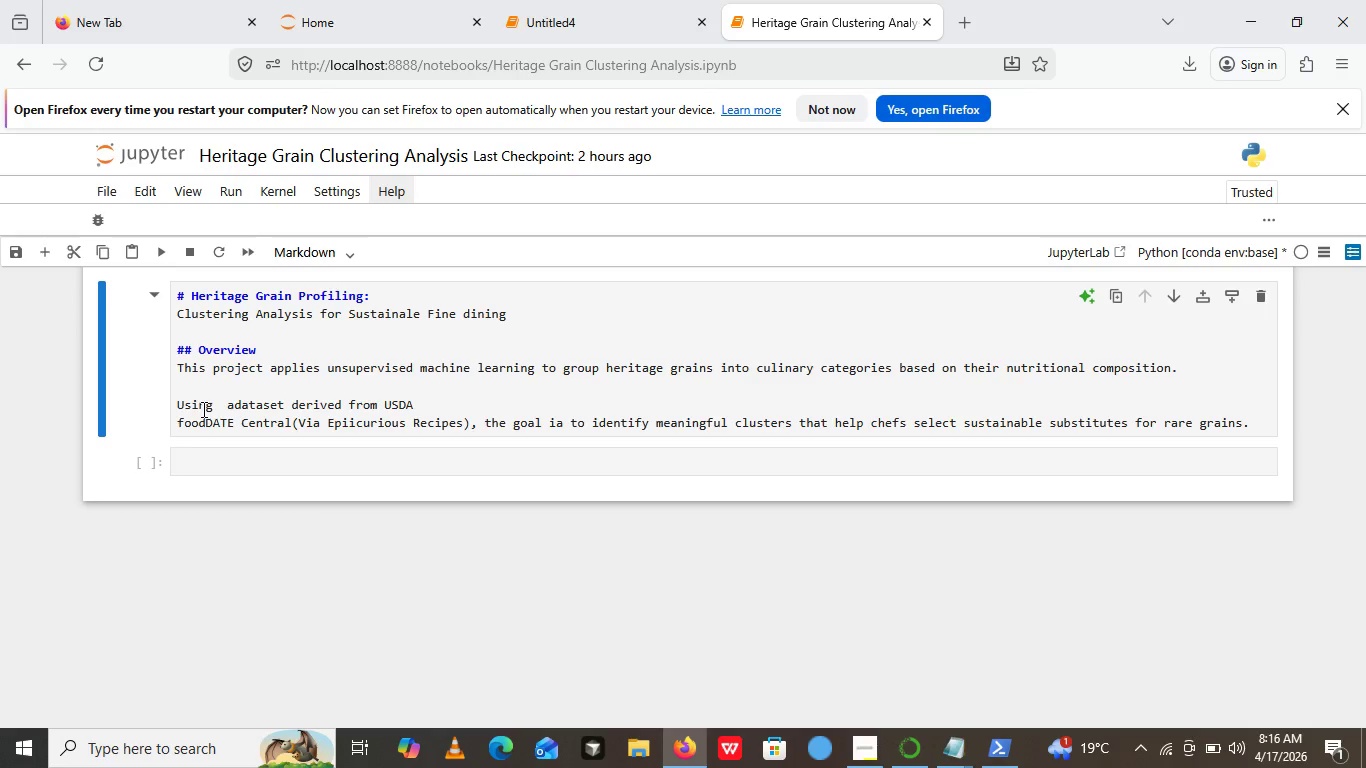 
left_click([173, 403])
 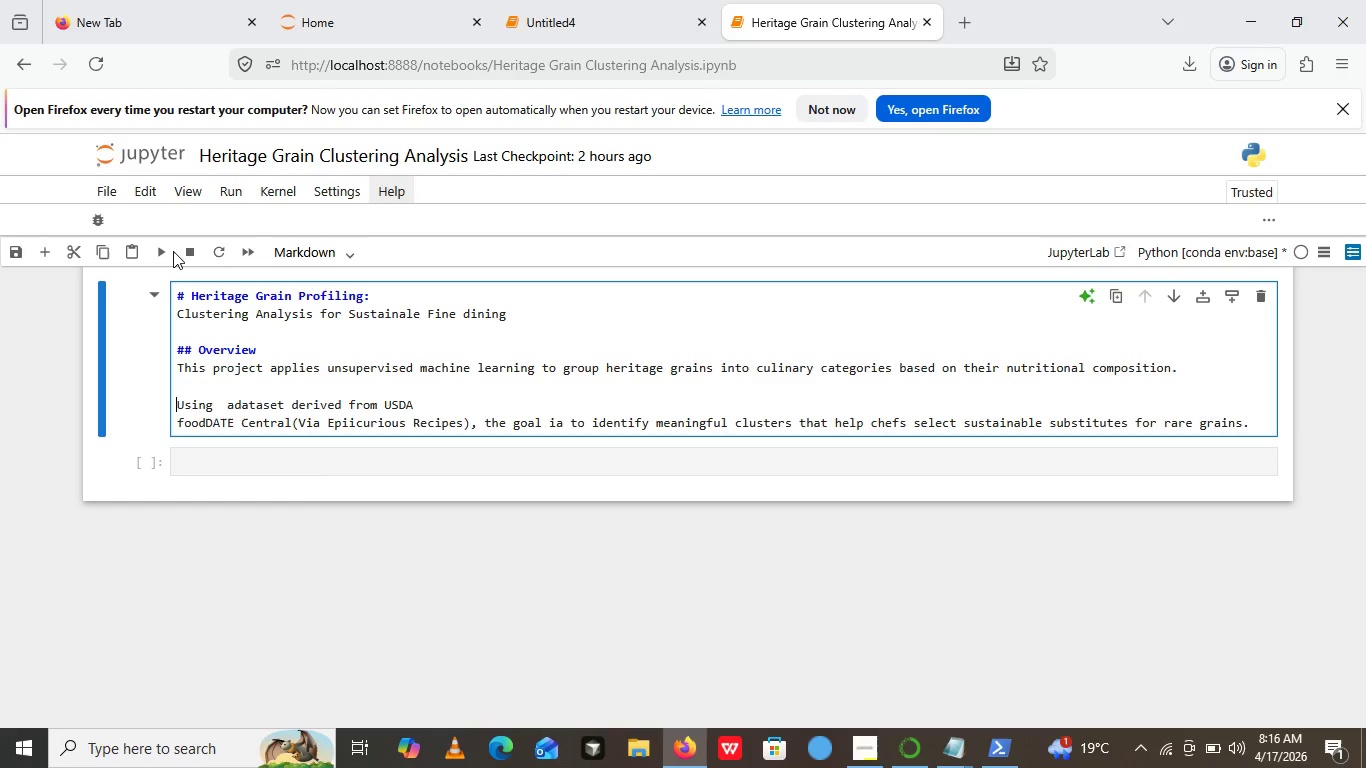 
wait(7.64)
 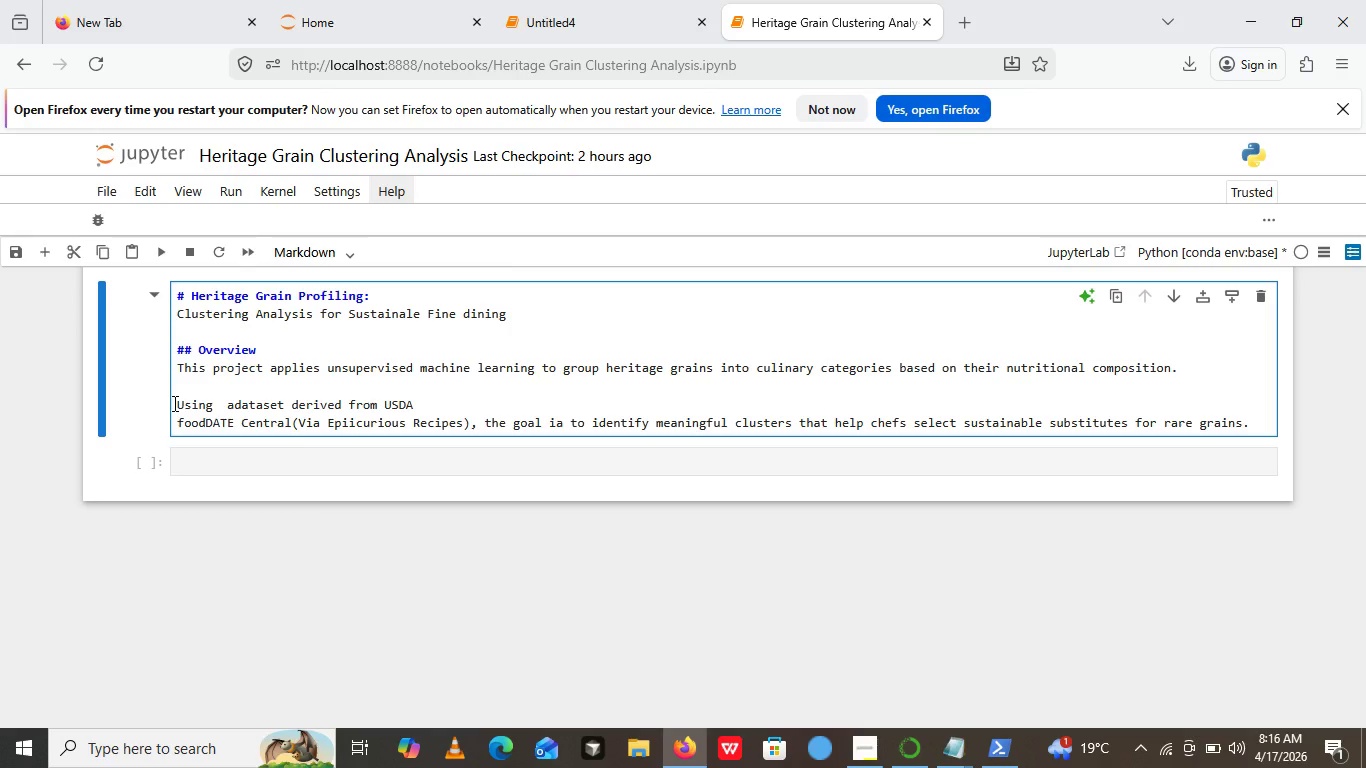 
left_click([163, 252])
 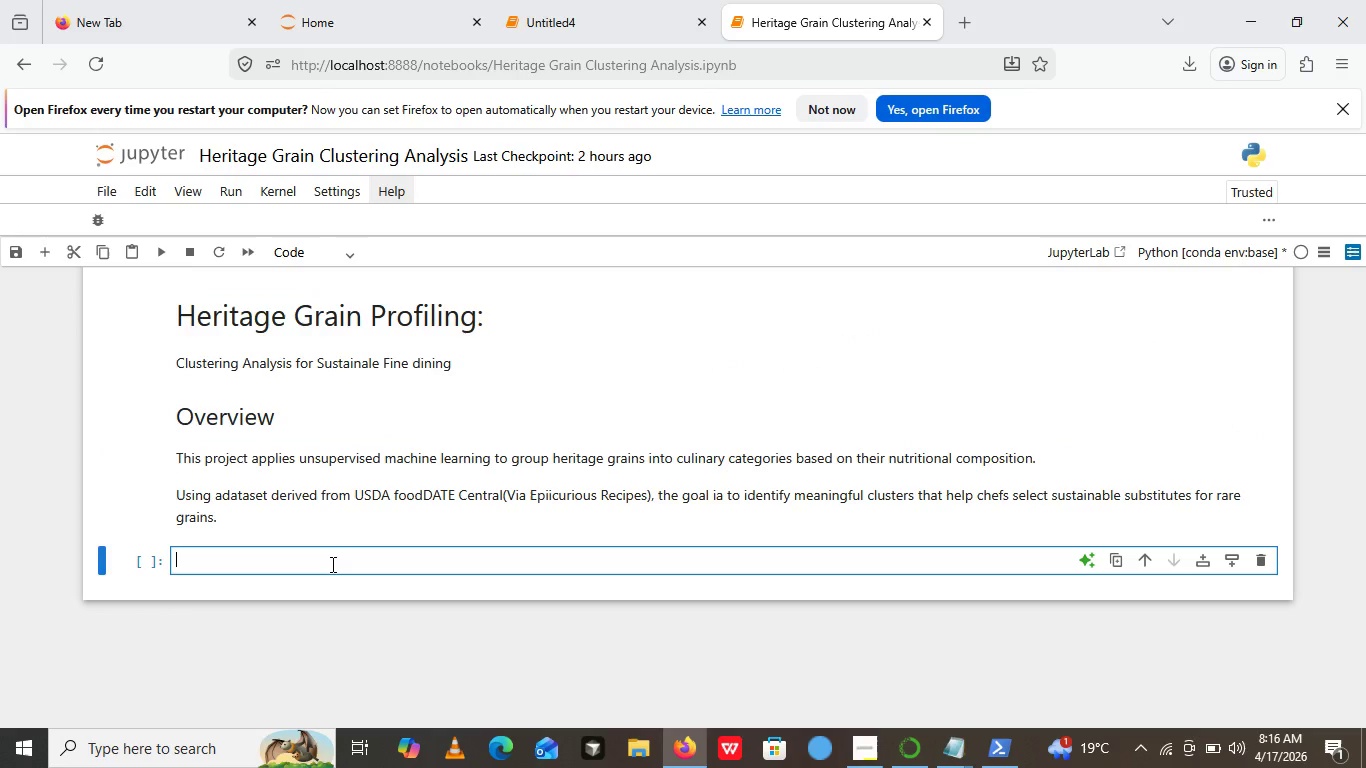 
left_click([331, 564])
 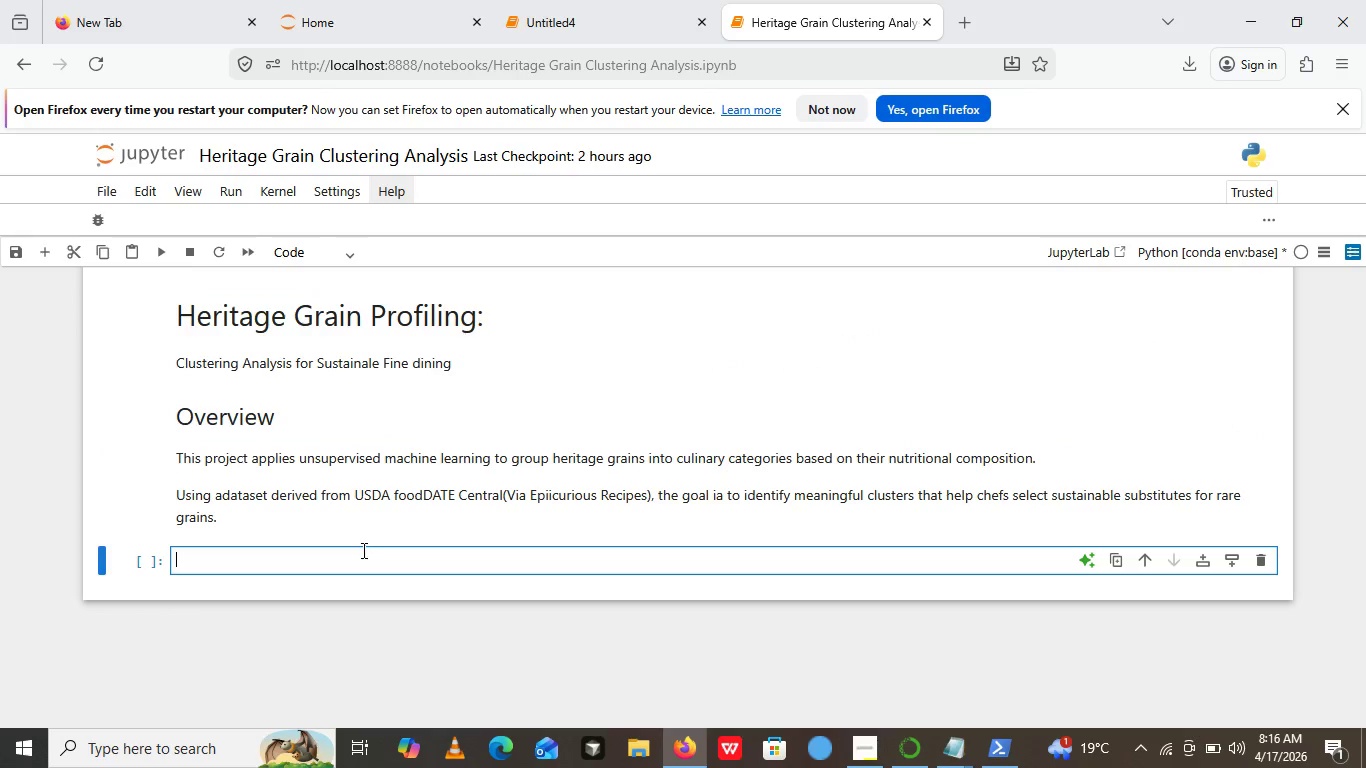 
double_click([345, 514])
 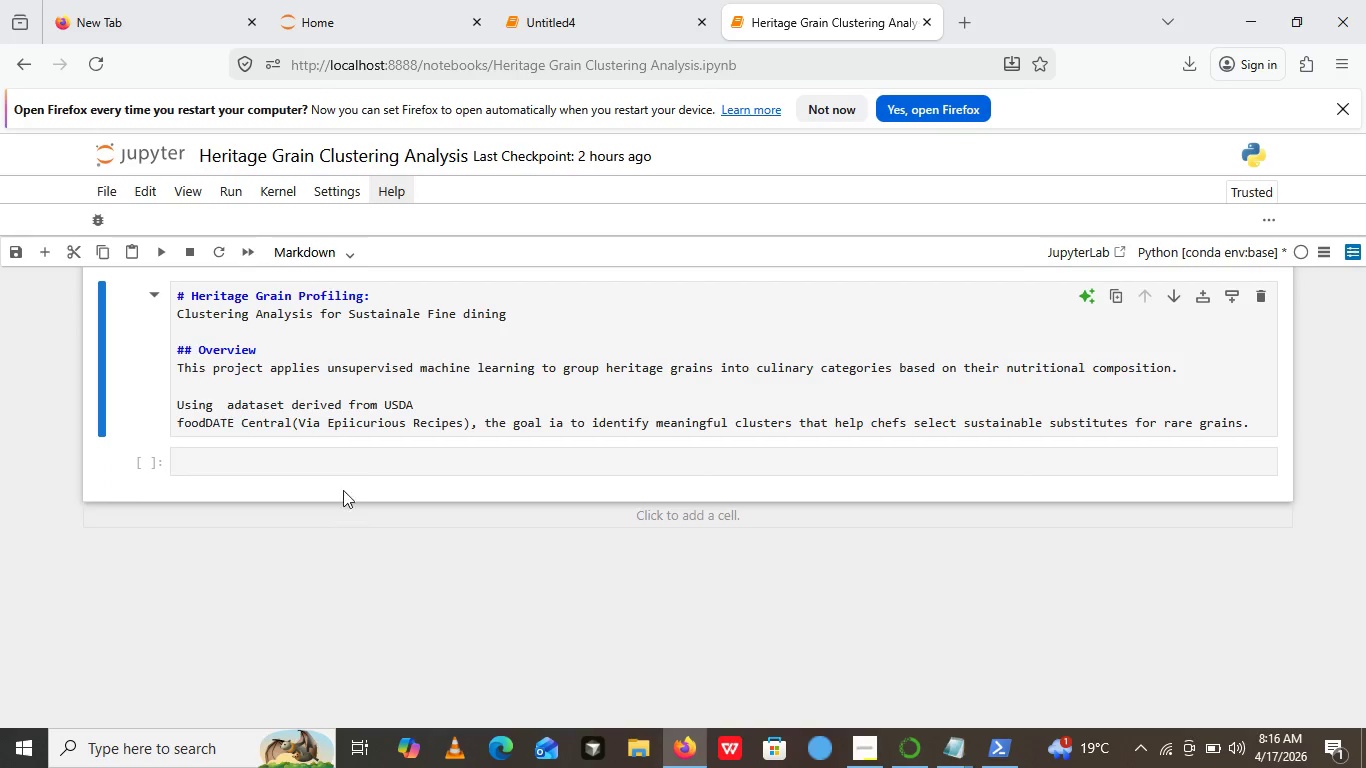 
triple_click([345, 514])
 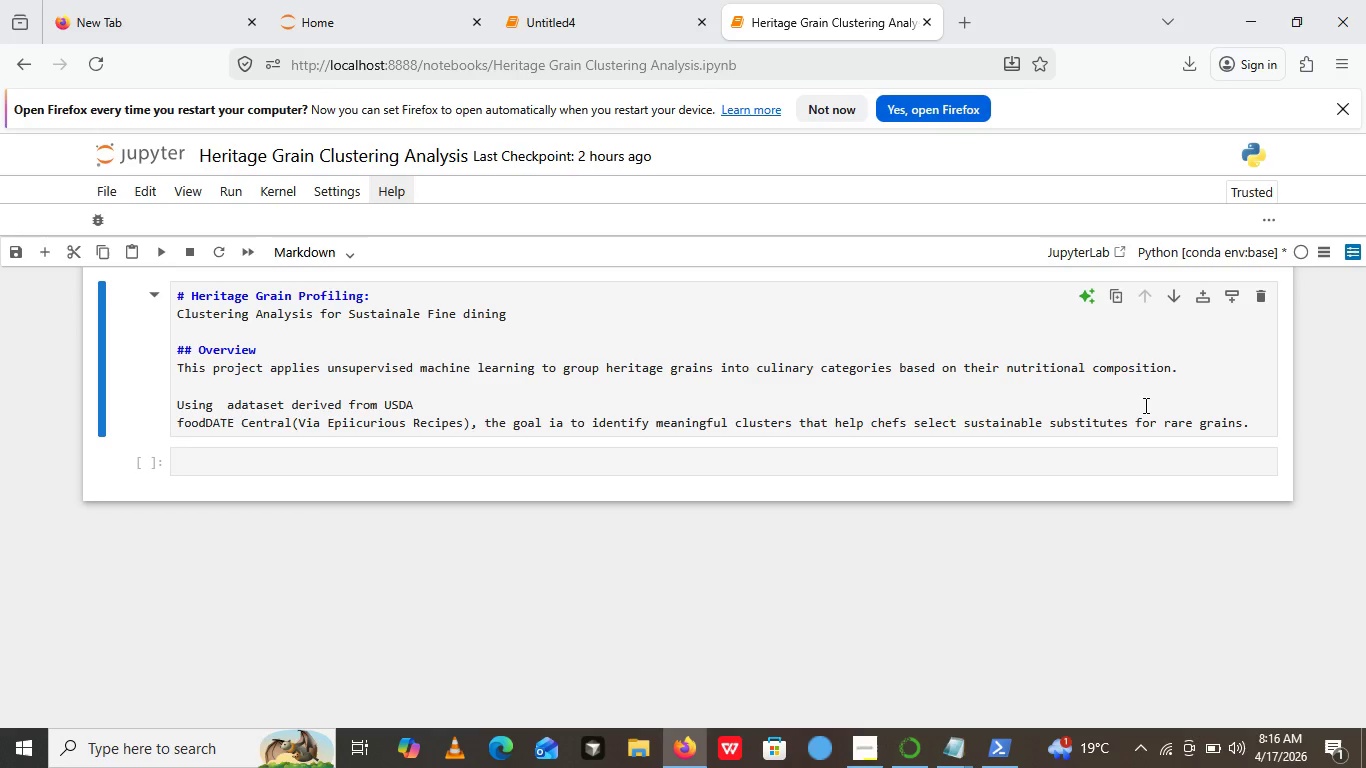 
key(Enter)
 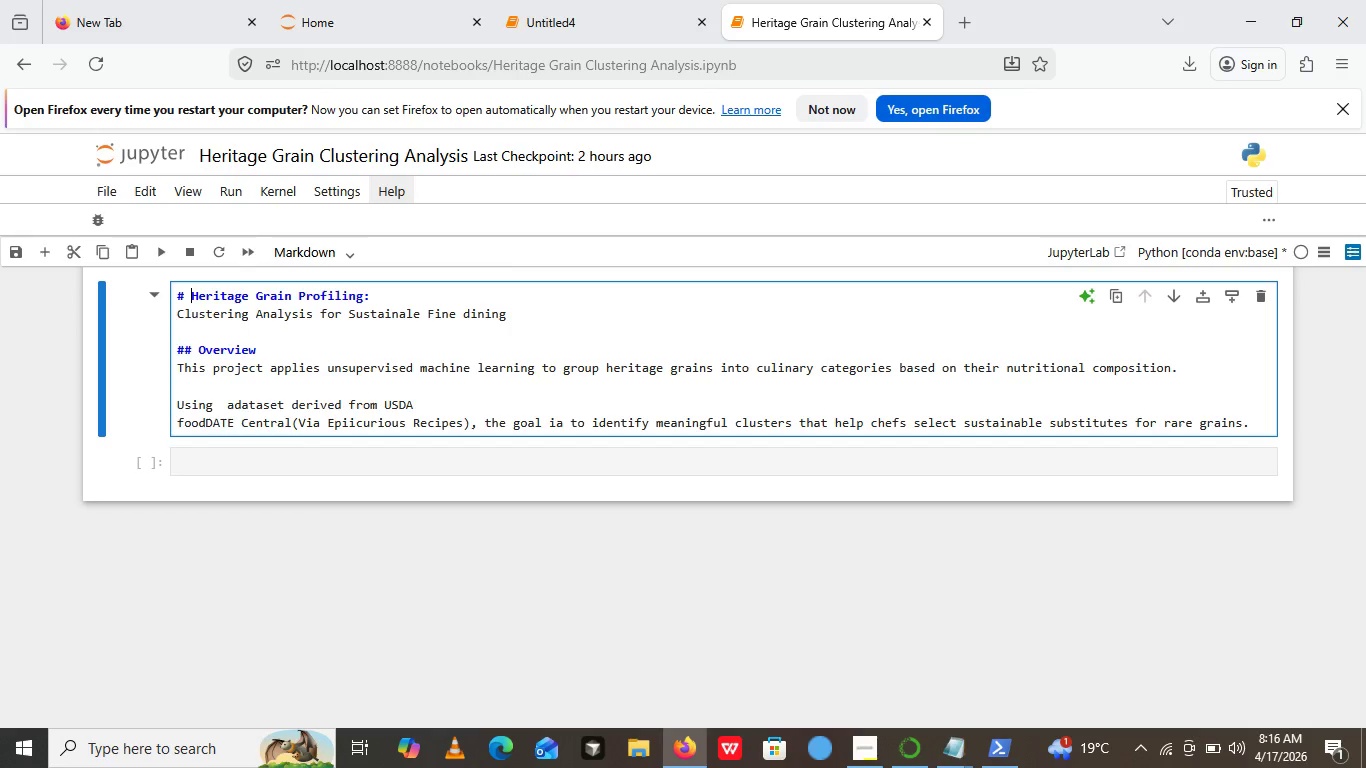 
type(**)
 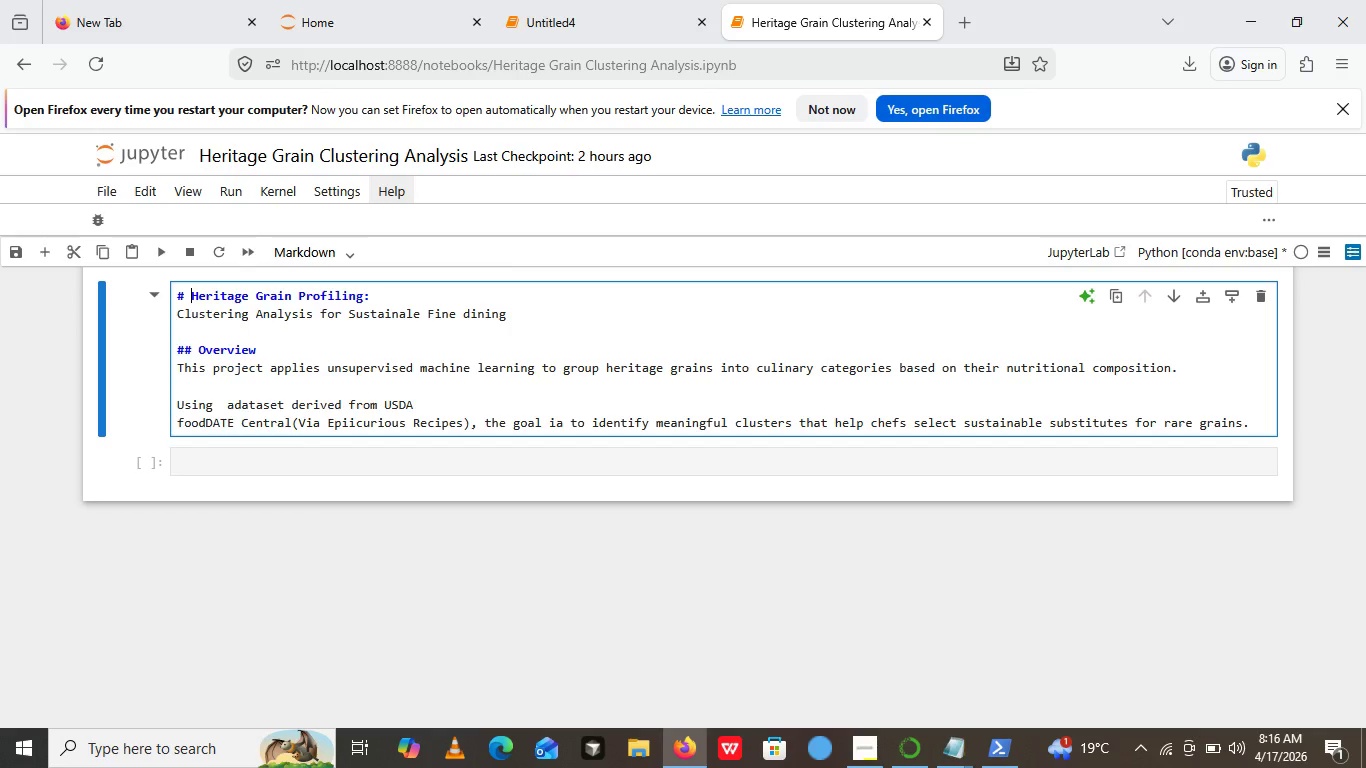 
key(Control+Z)
 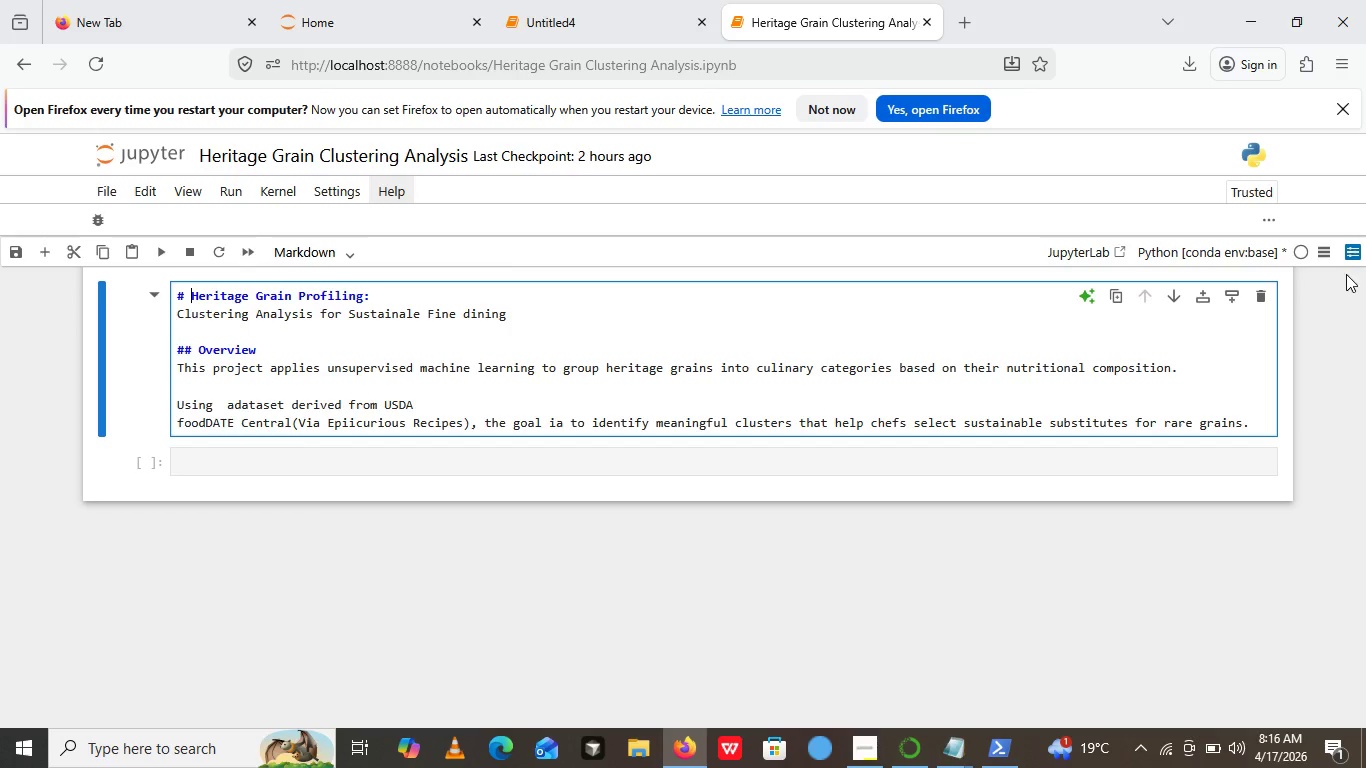 
wait(6.19)
 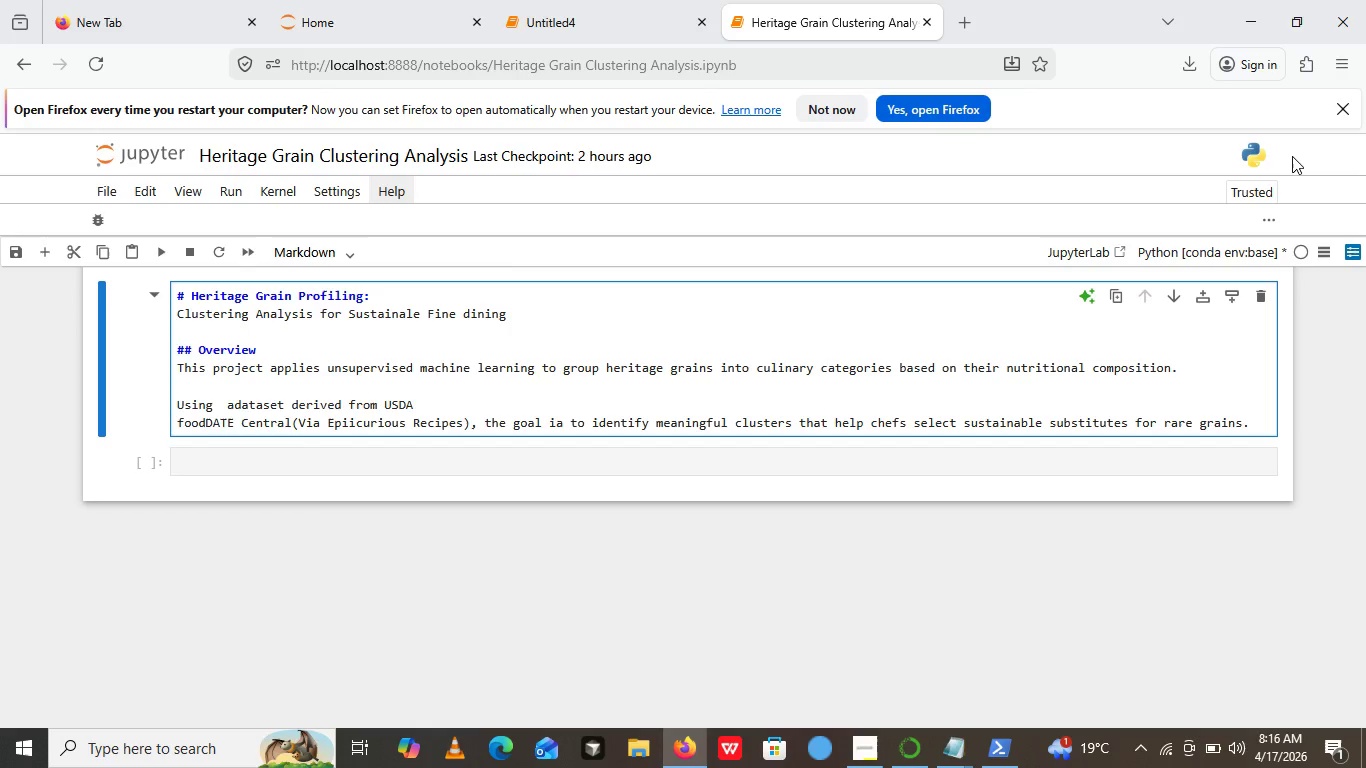 
left_click([1258, 424])
 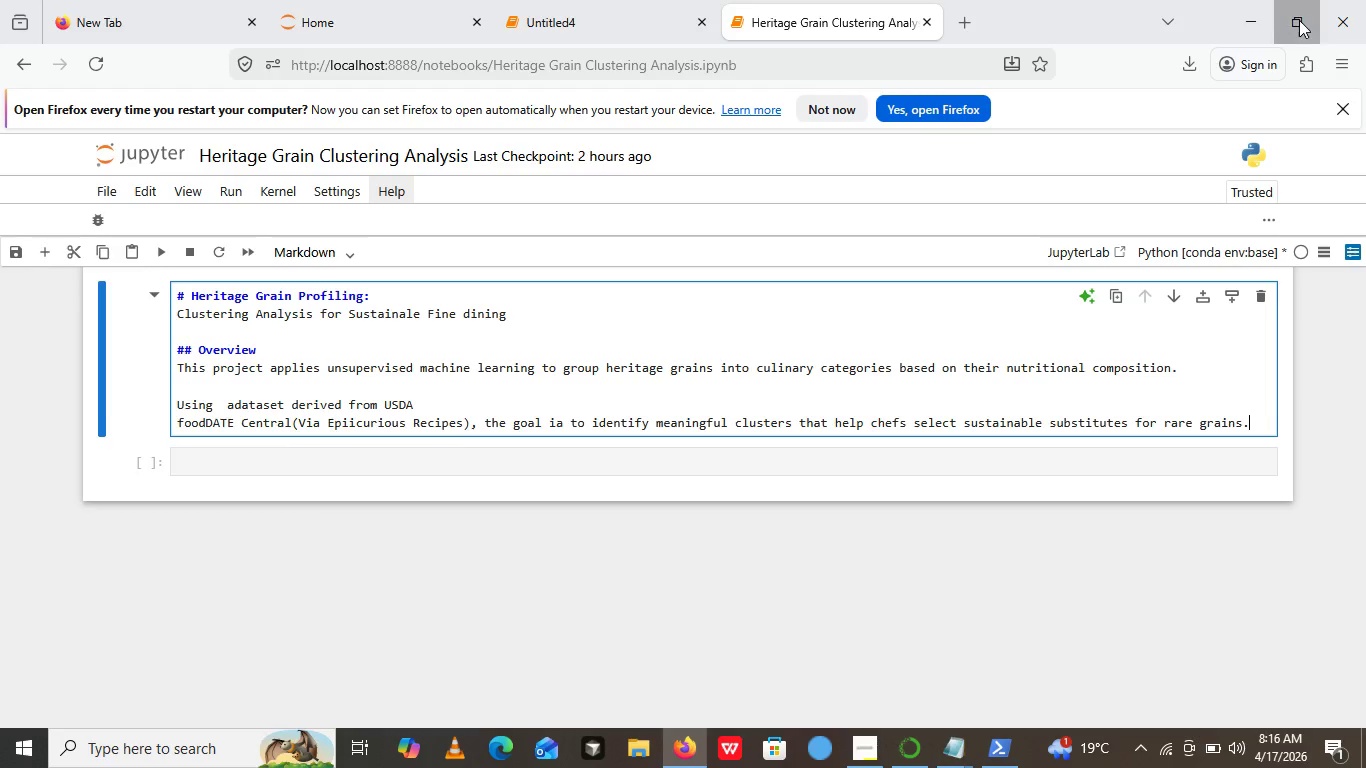 
left_click([1299, 20])
 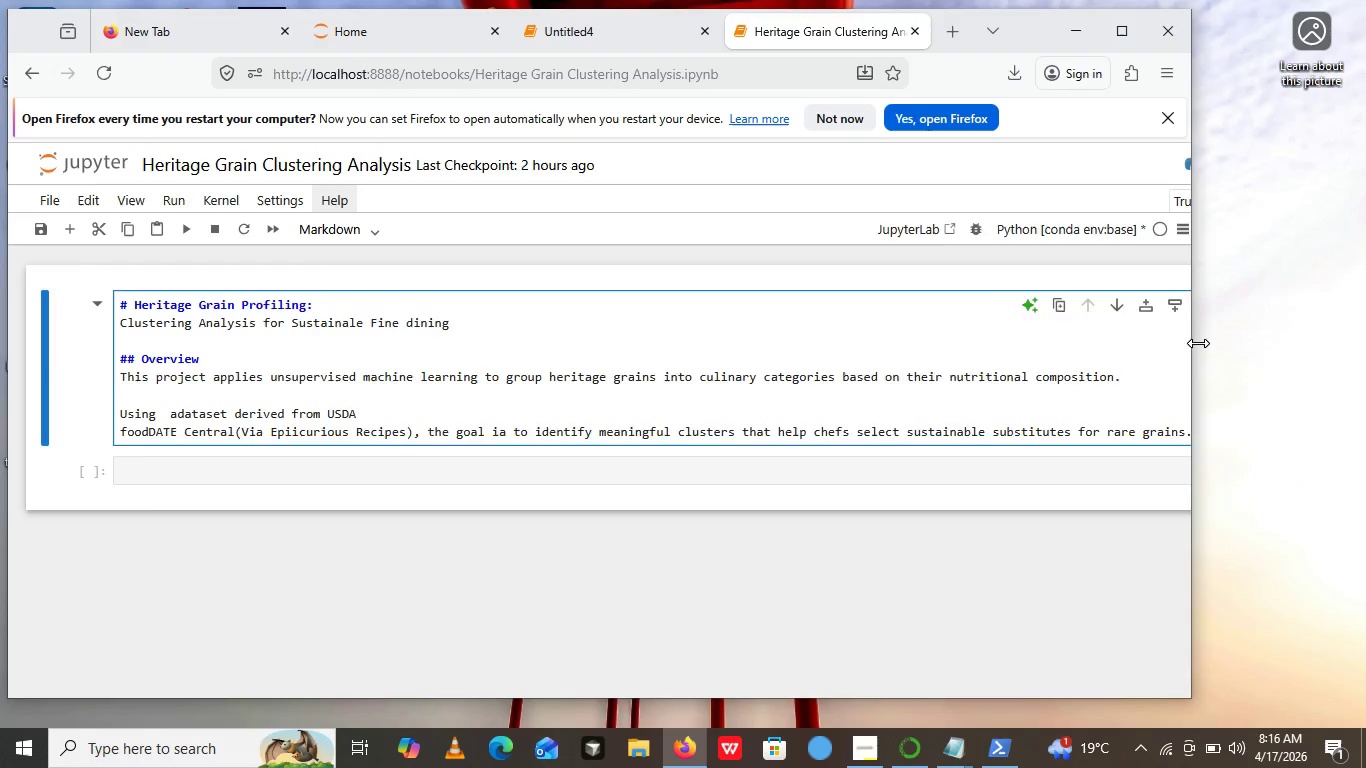 
left_click_drag(start_coordinate=[1365, 331], to_coordinate=[1066, 355])
 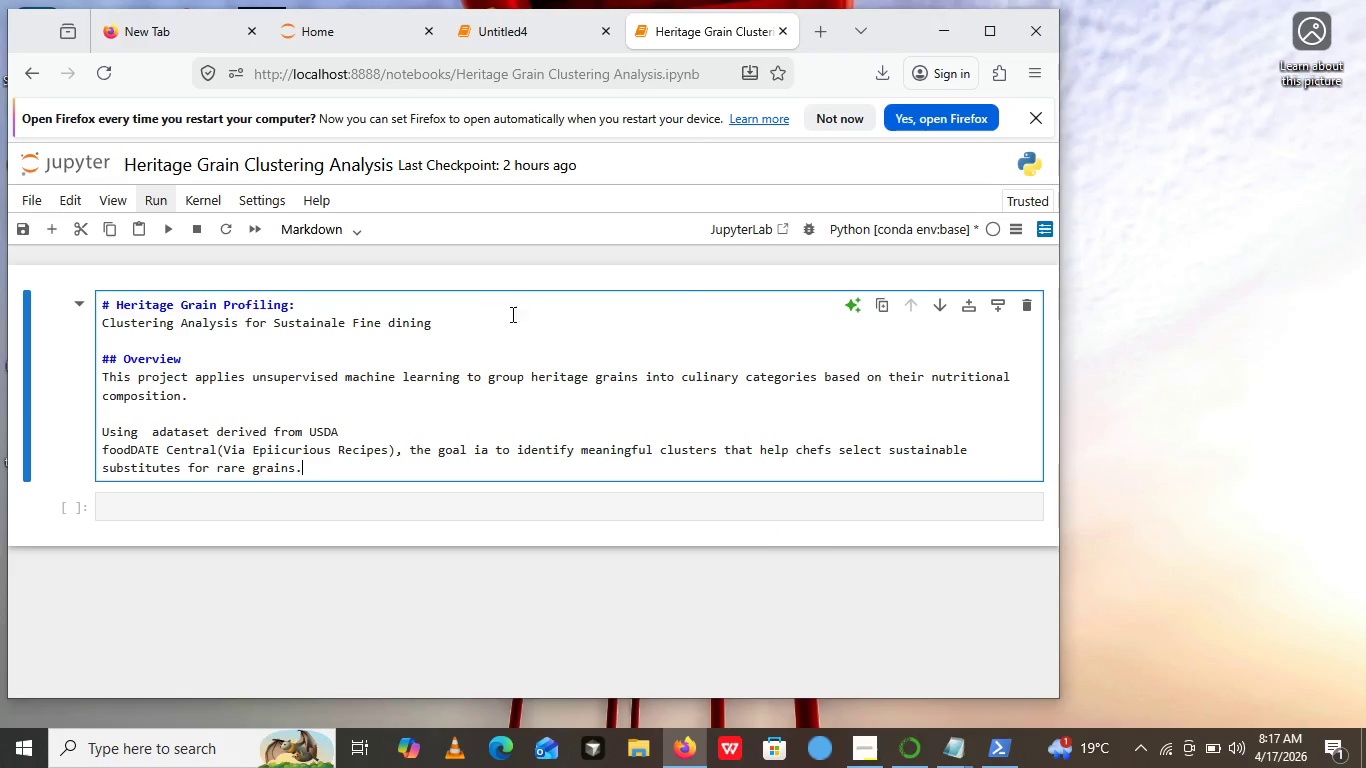 
wait(13.14)
 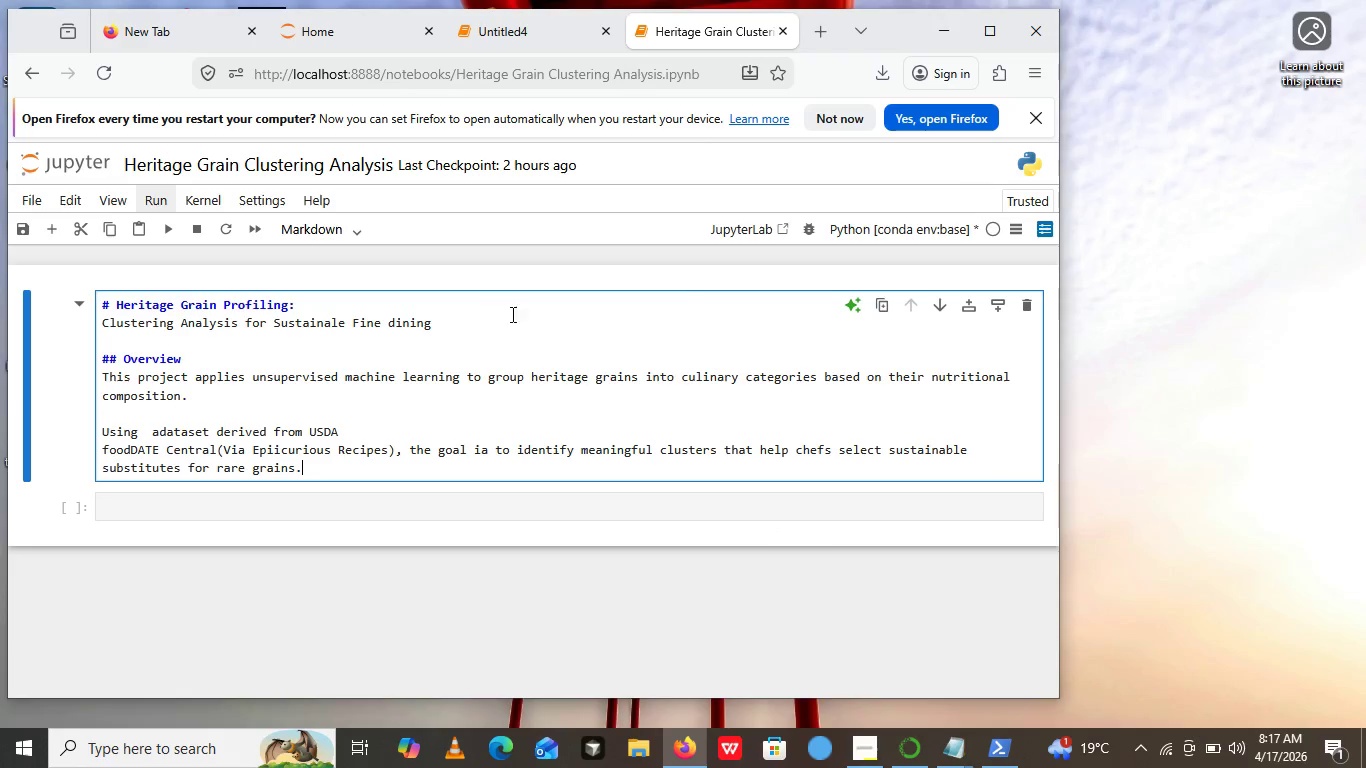 
left_click([851, 743])